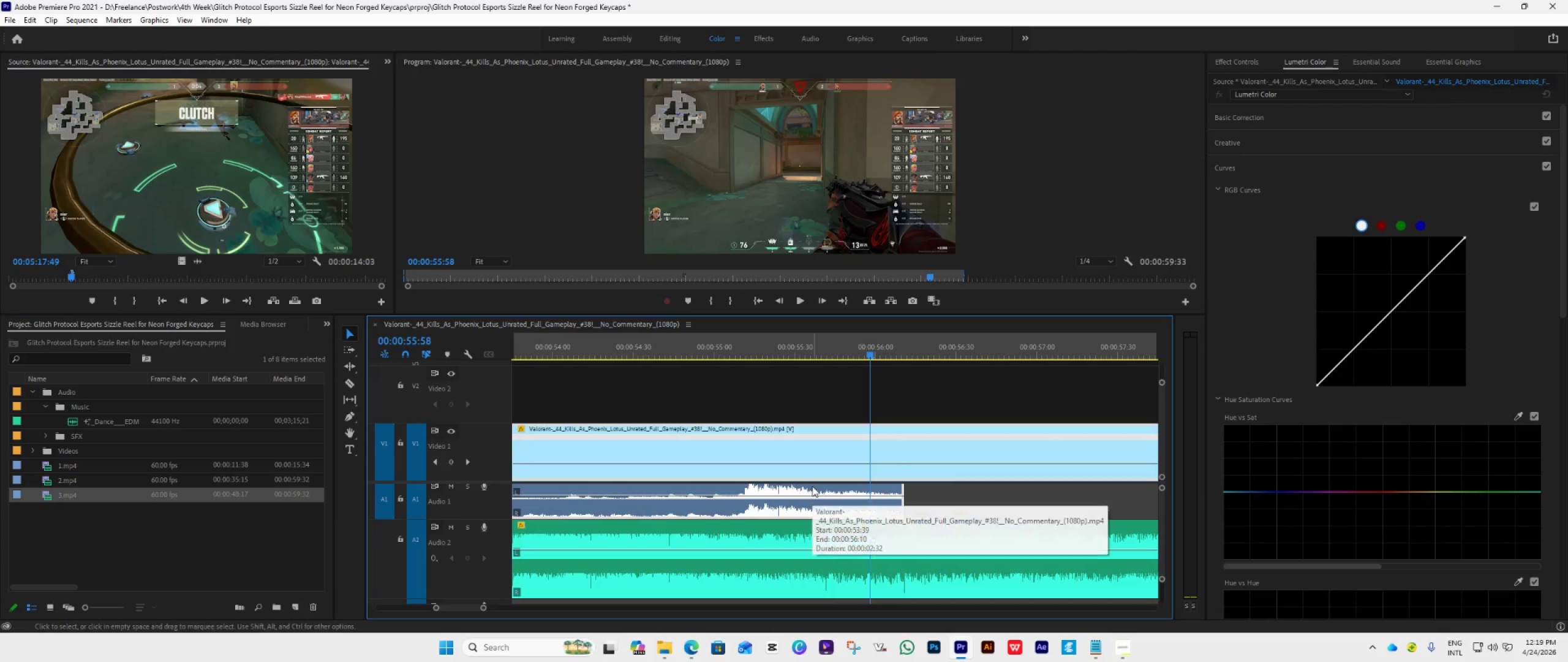 
hold_key(key=AltLeft, duration=1.41)
scroll: coordinate [812, 486], scroll_direction: down, amount: 13.0
 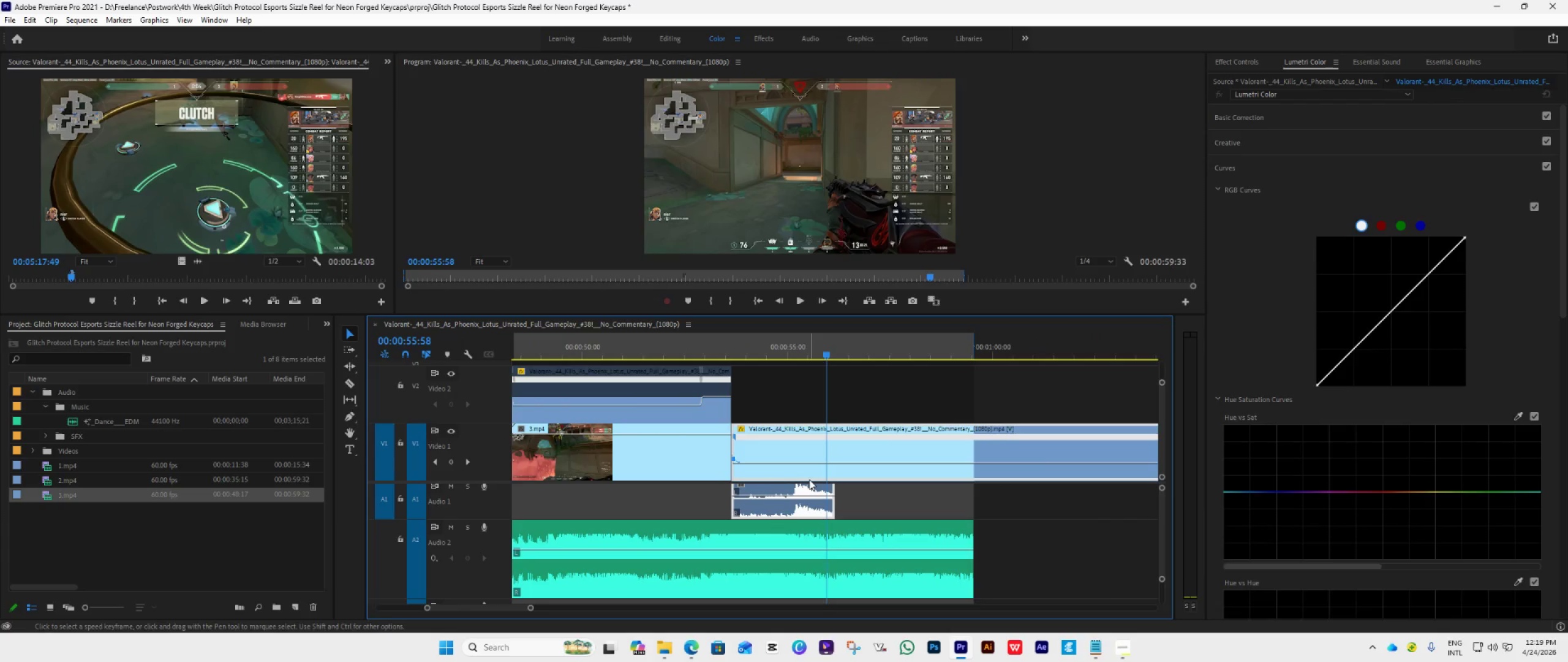 
hold_key(key=ArrowRight, duration=1.5)
 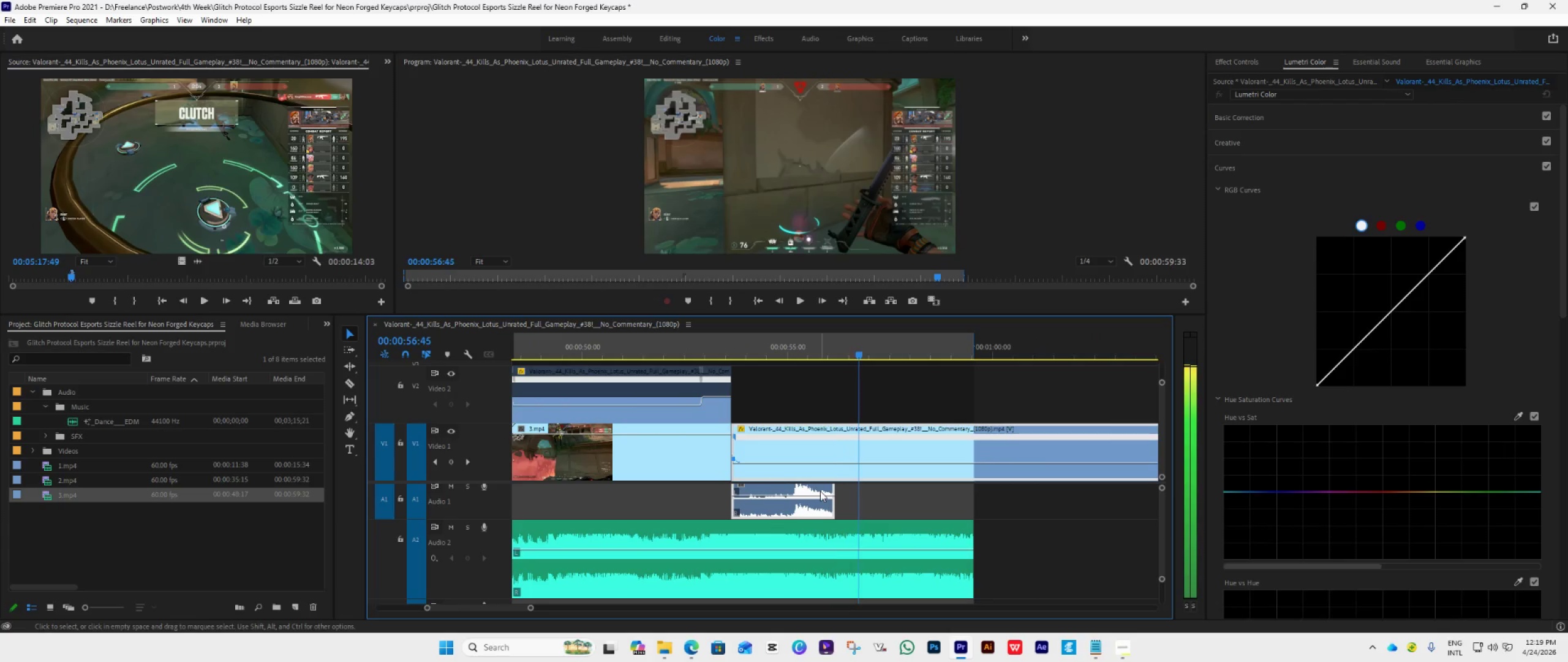 
hold_key(key=ArrowRight, duration=1.51)
 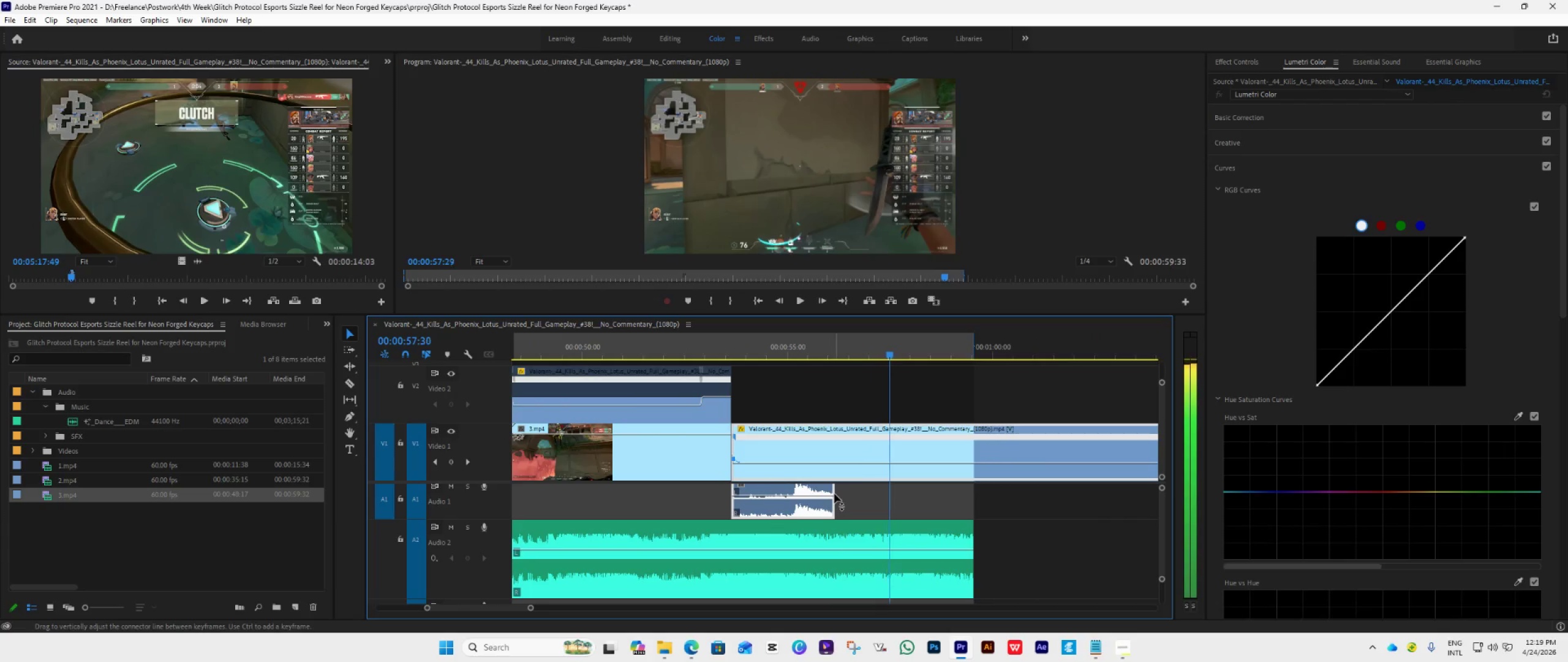 
hold_key(key=ArrowRight, duration=1.52)
 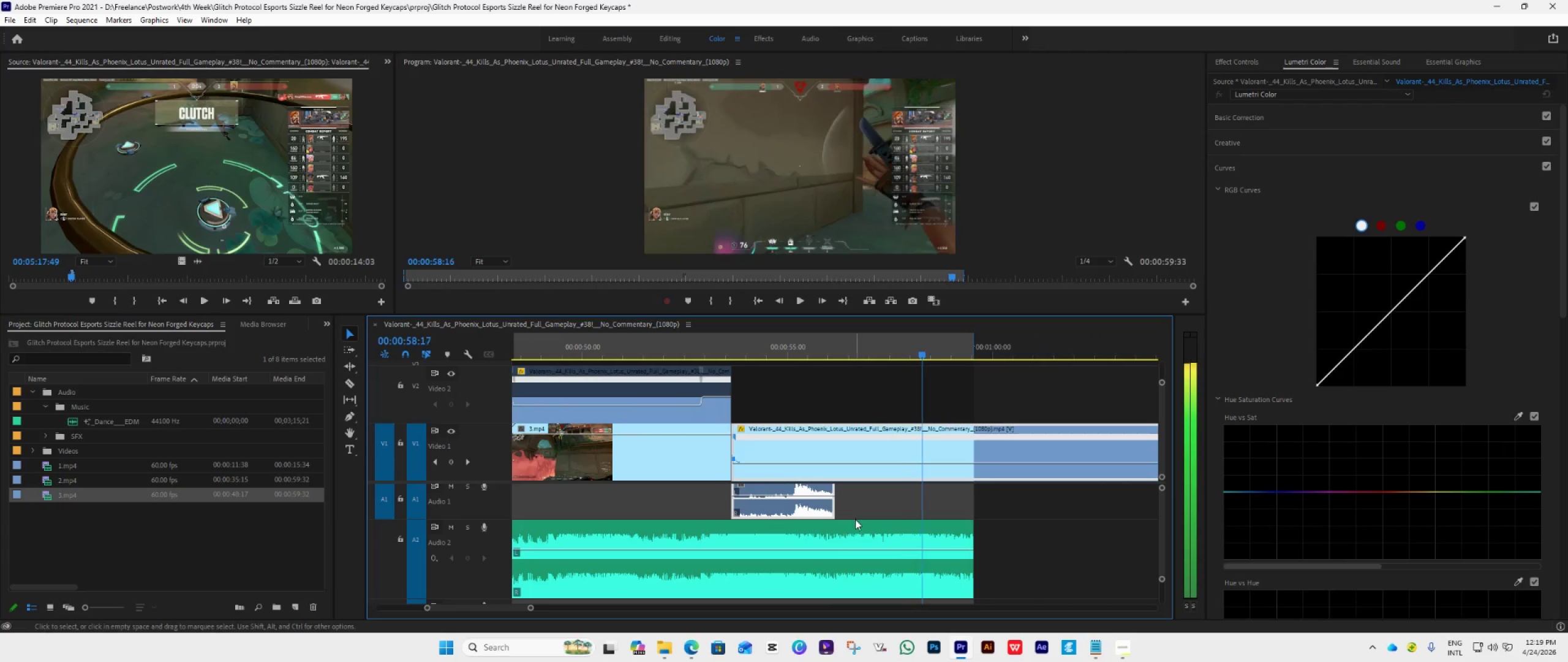 
hold_key(key=ArrowRight, duration=1.52)
 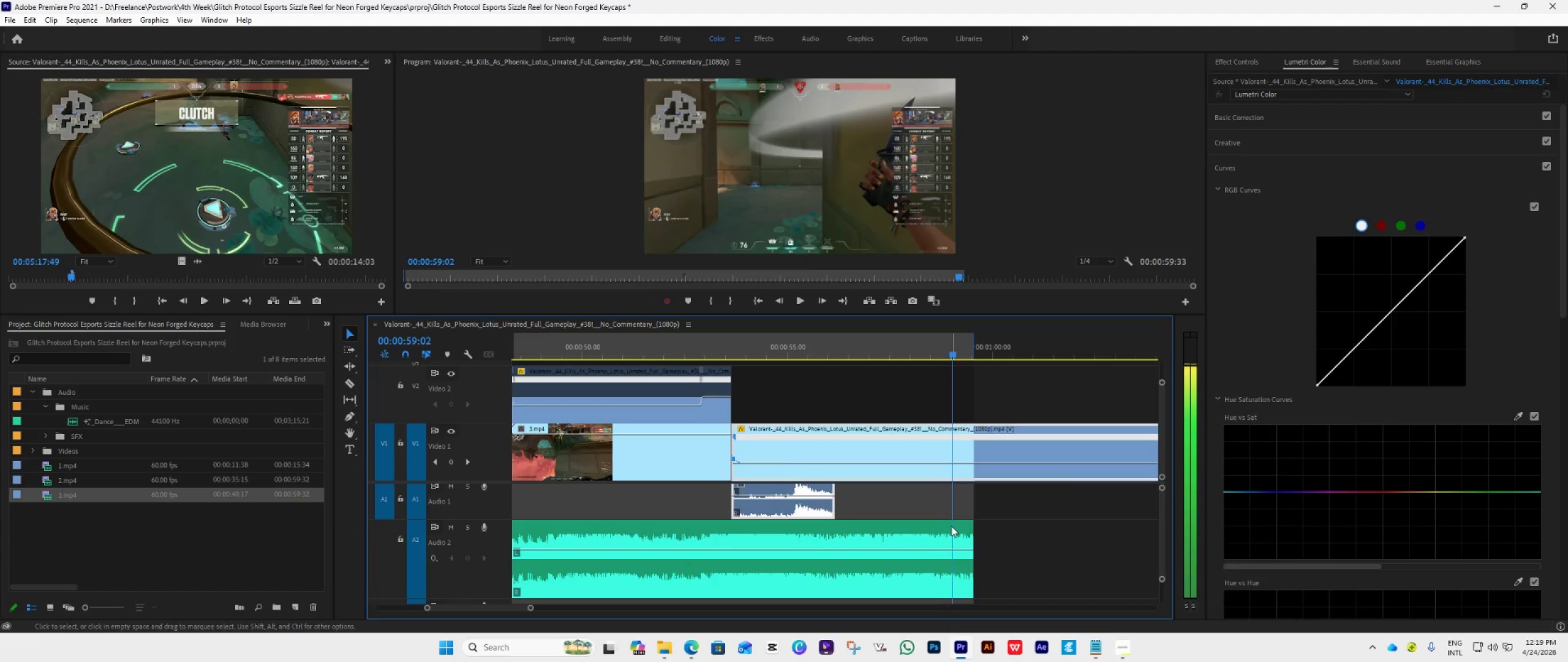 
hold_key(key=ArrowRight, duration=1.06)
 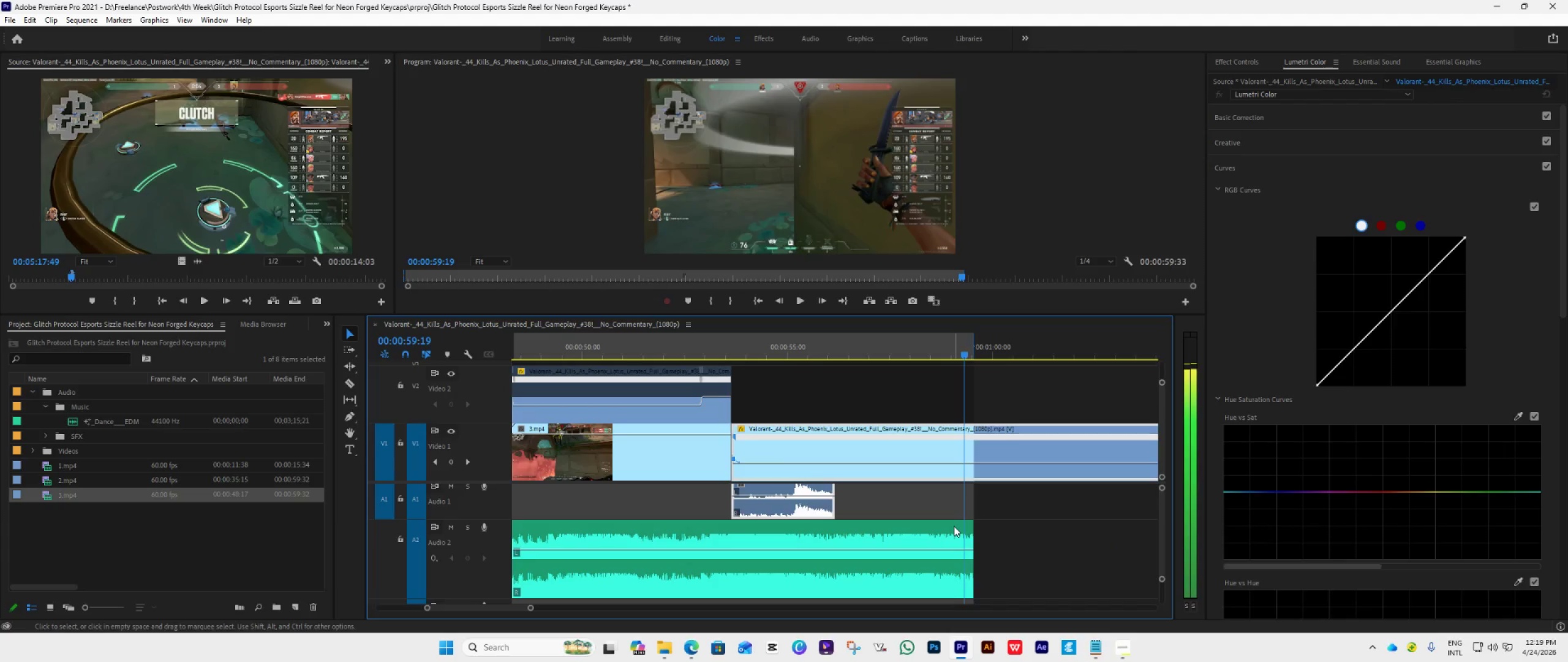 
hold_key(key=ArrowRight, duration=0.89)
 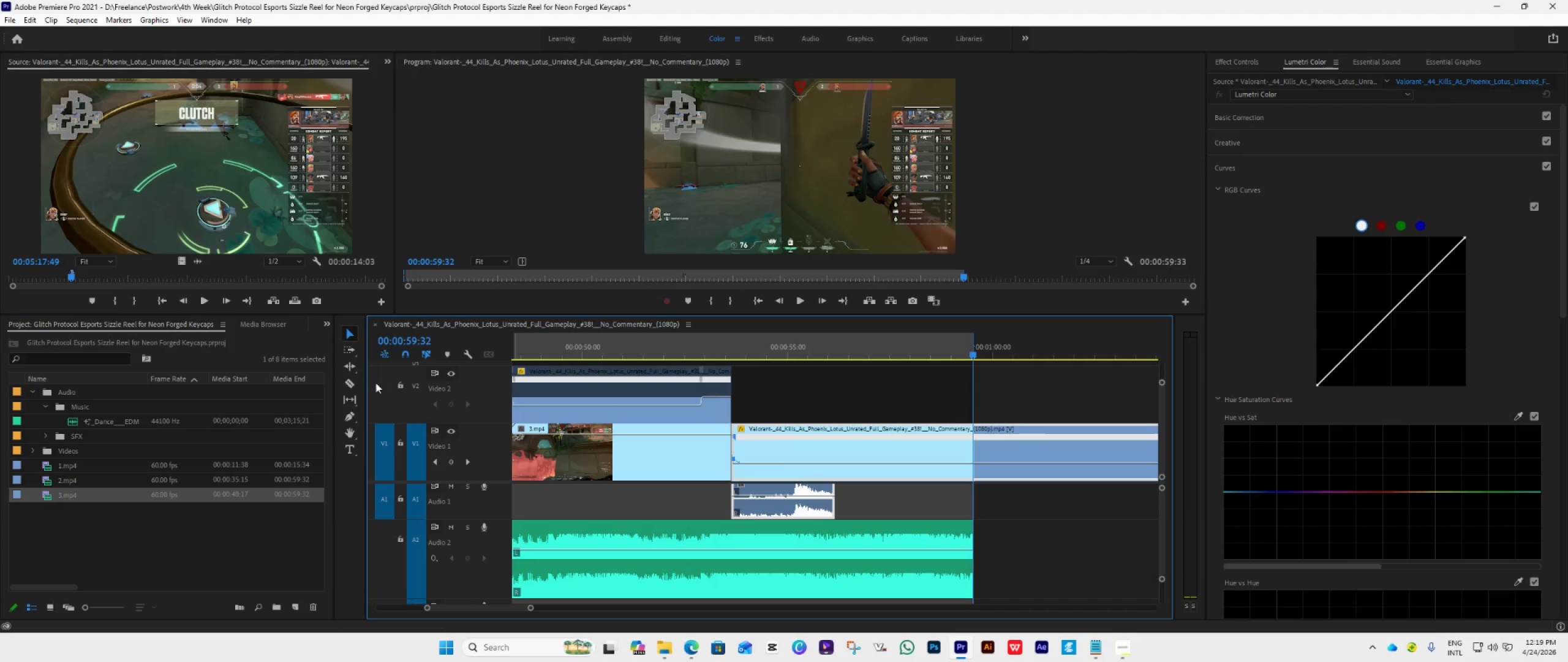 
left_click([354, 382])
 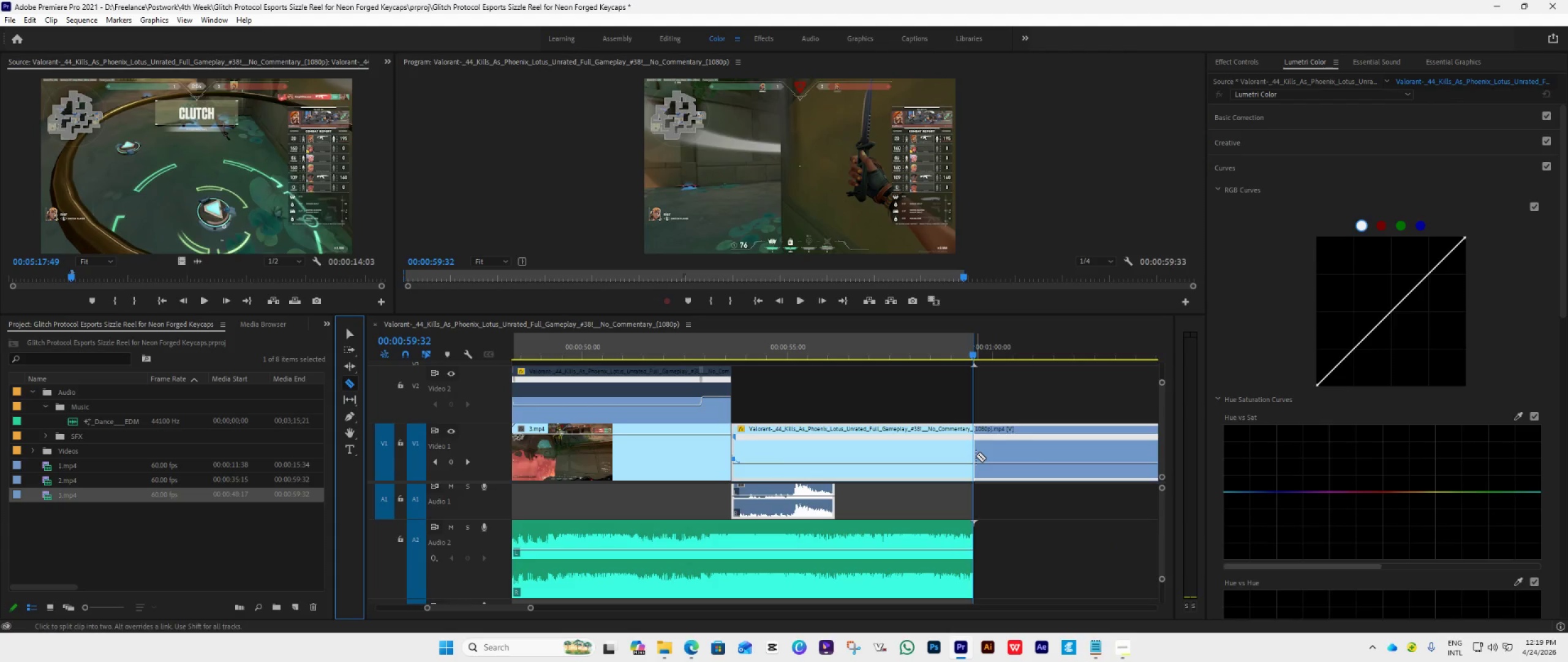 
left_click([976, 455])
 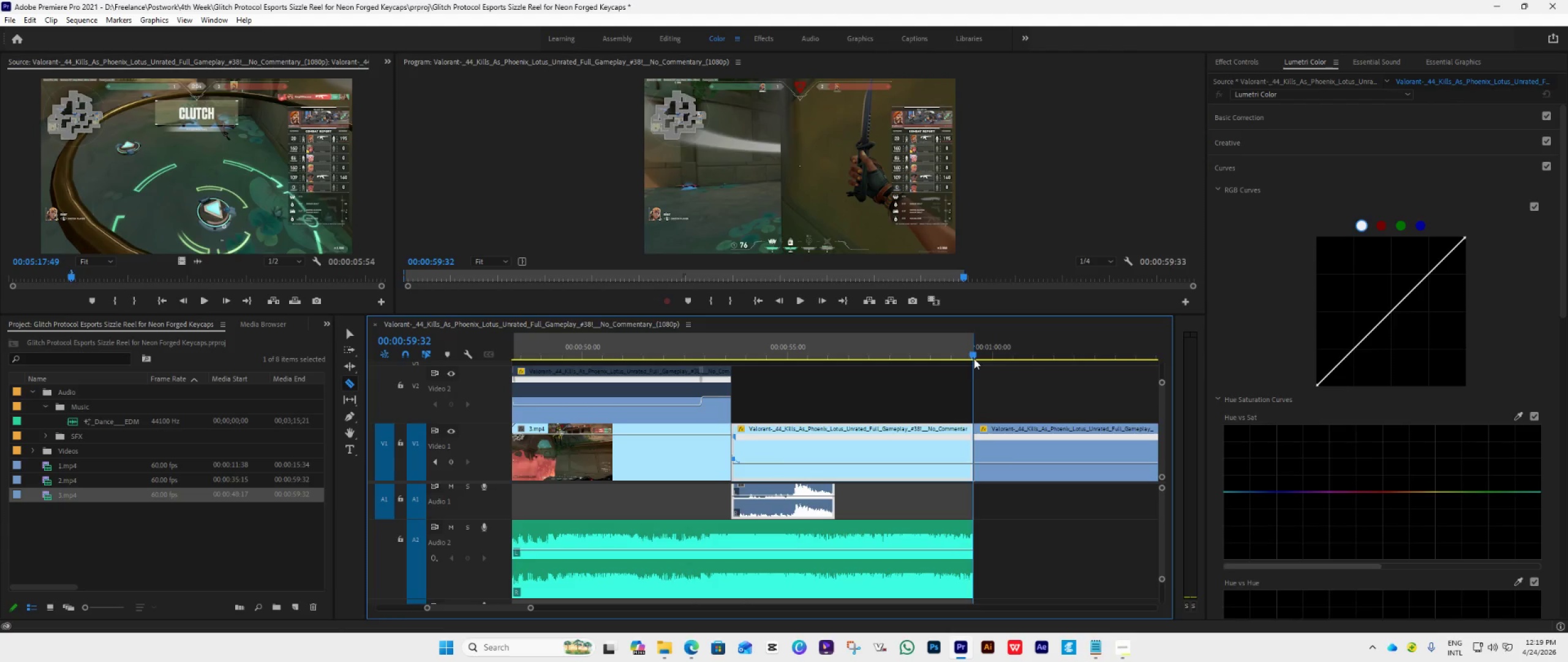 
left_click_drag(start_coordinate=[972, 354], to_coordinate=[742, 471])
 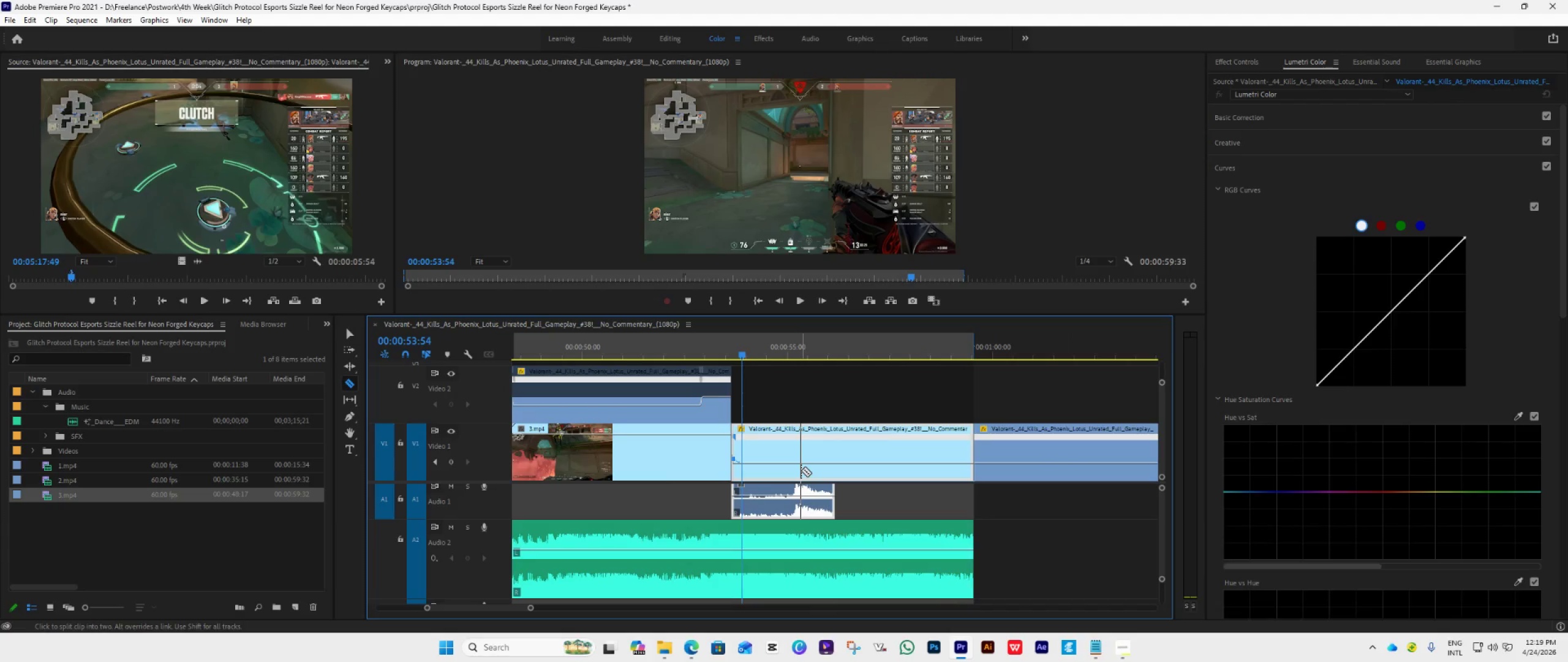 
left_click([352, 329])
 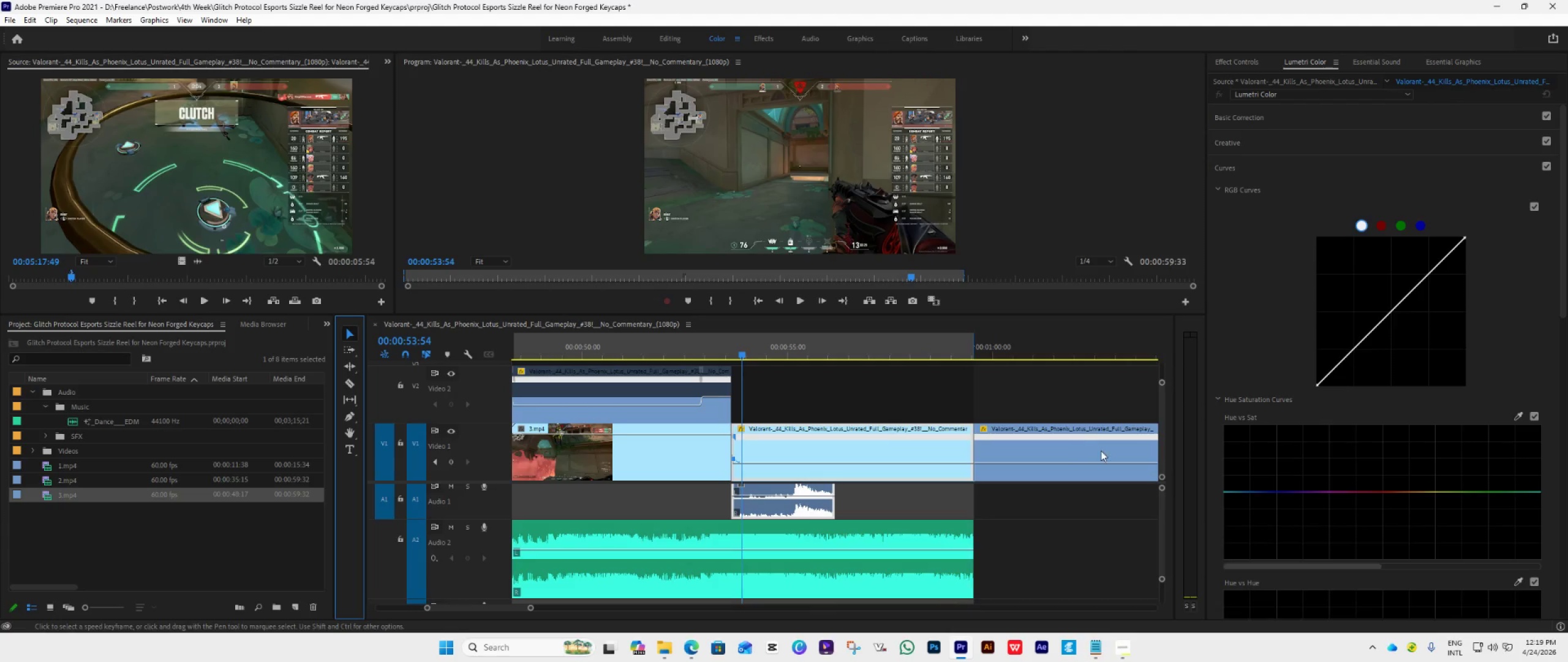 
left_click([1100, 455])
 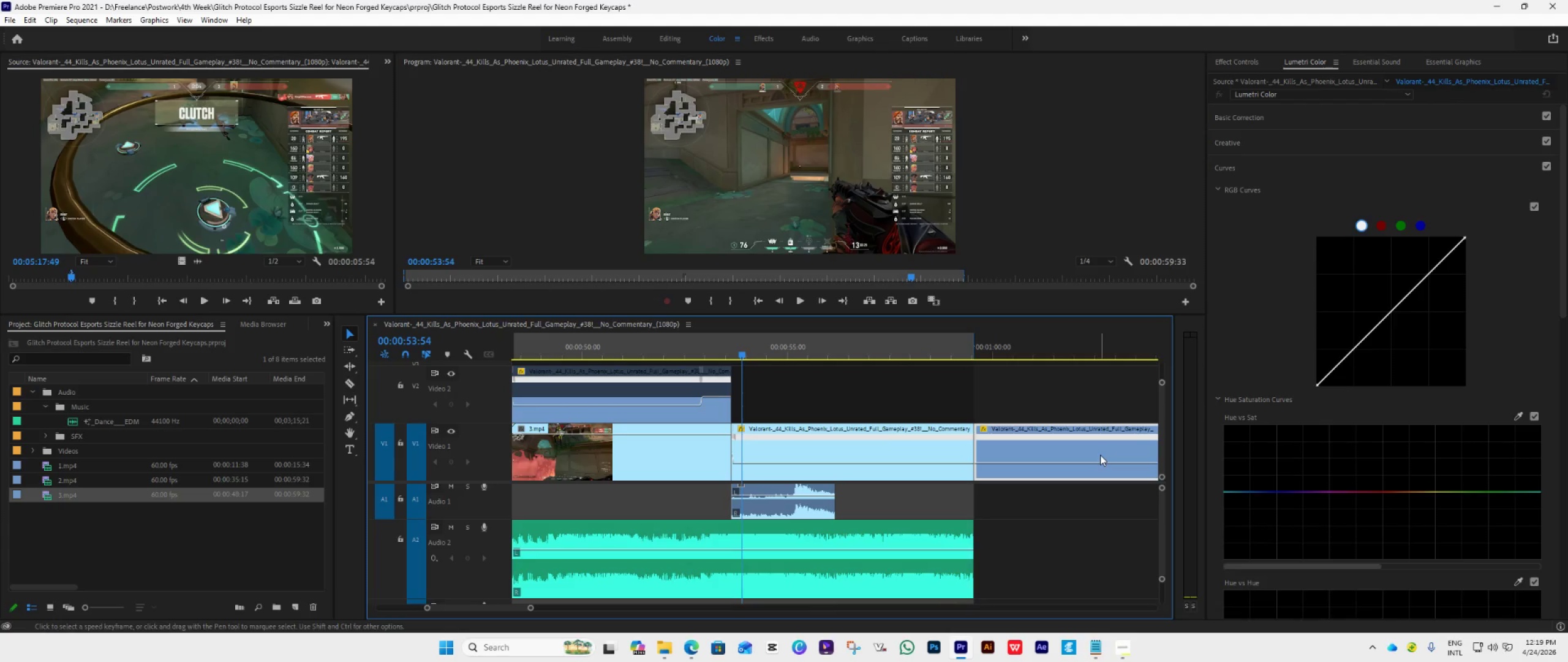 
key(Delete)
 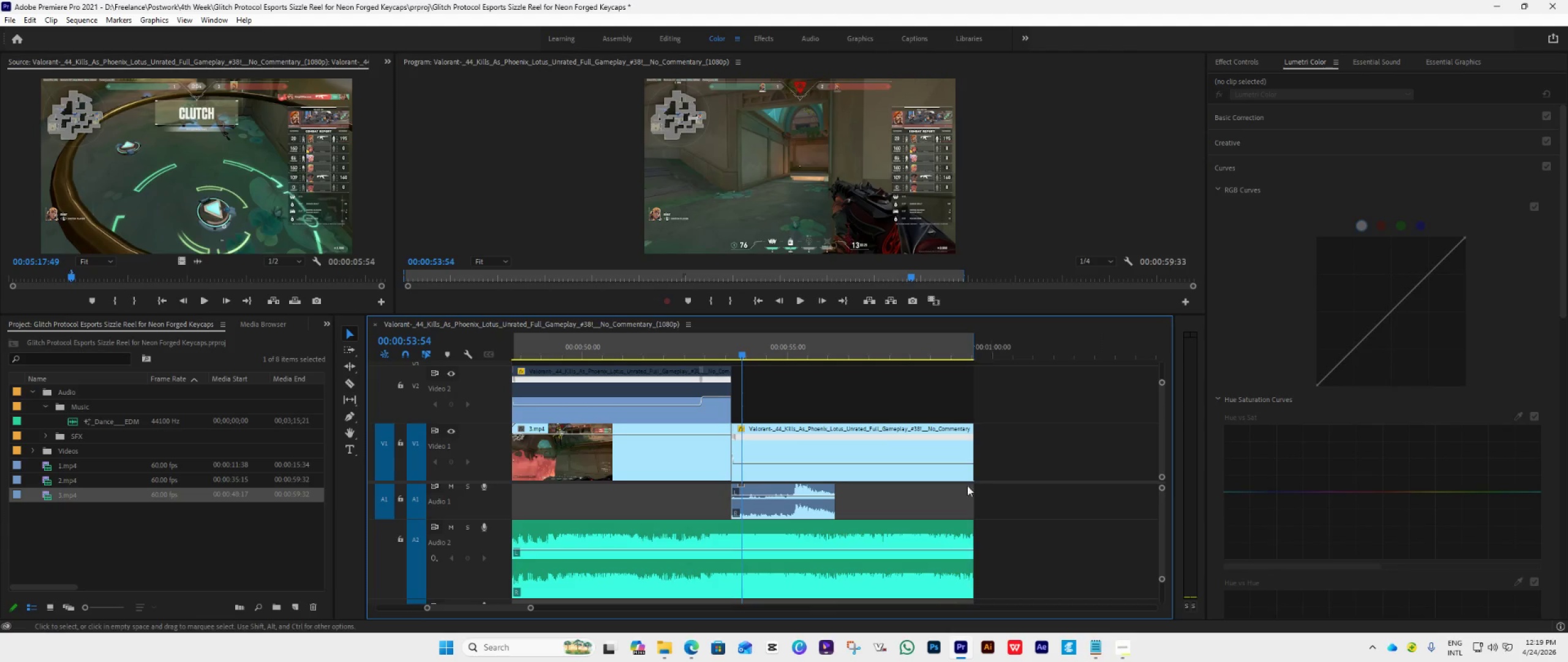 
mouse_move([871, 460])
 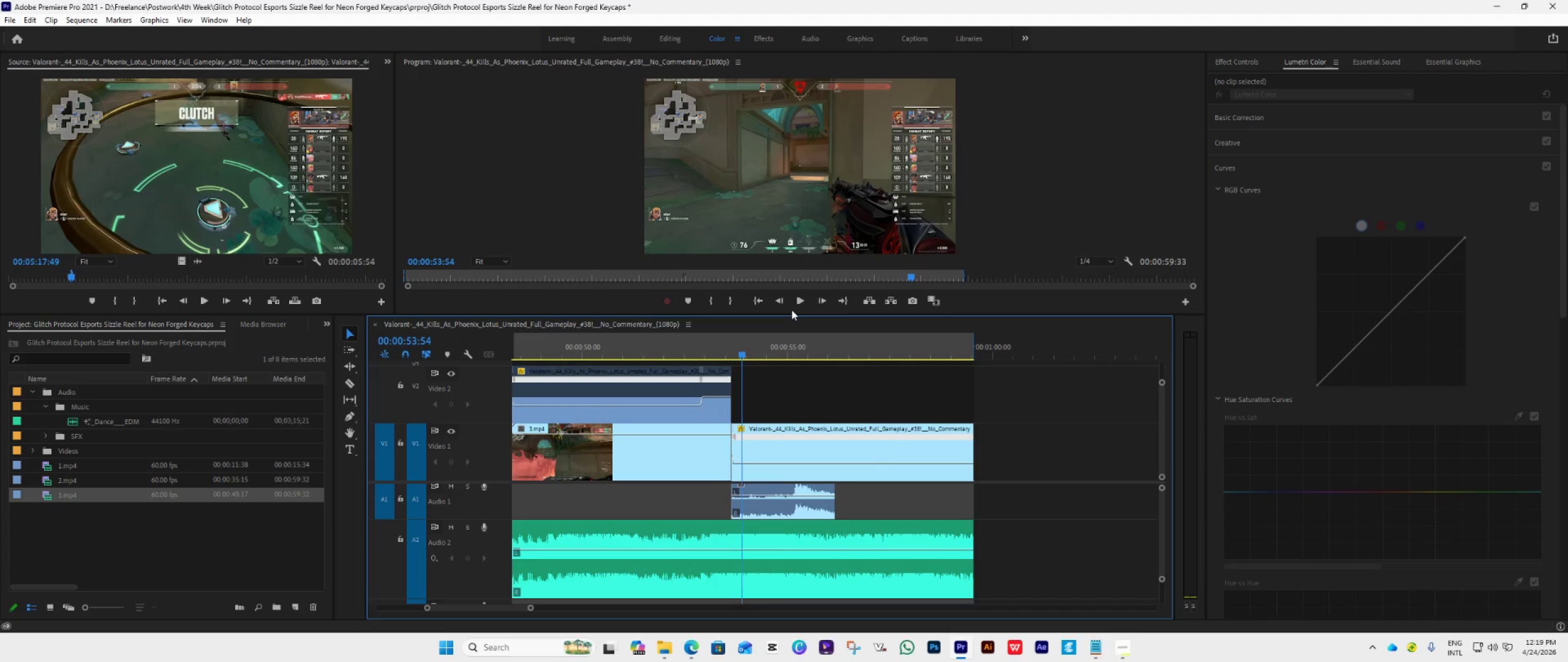 
key(Control+S)
 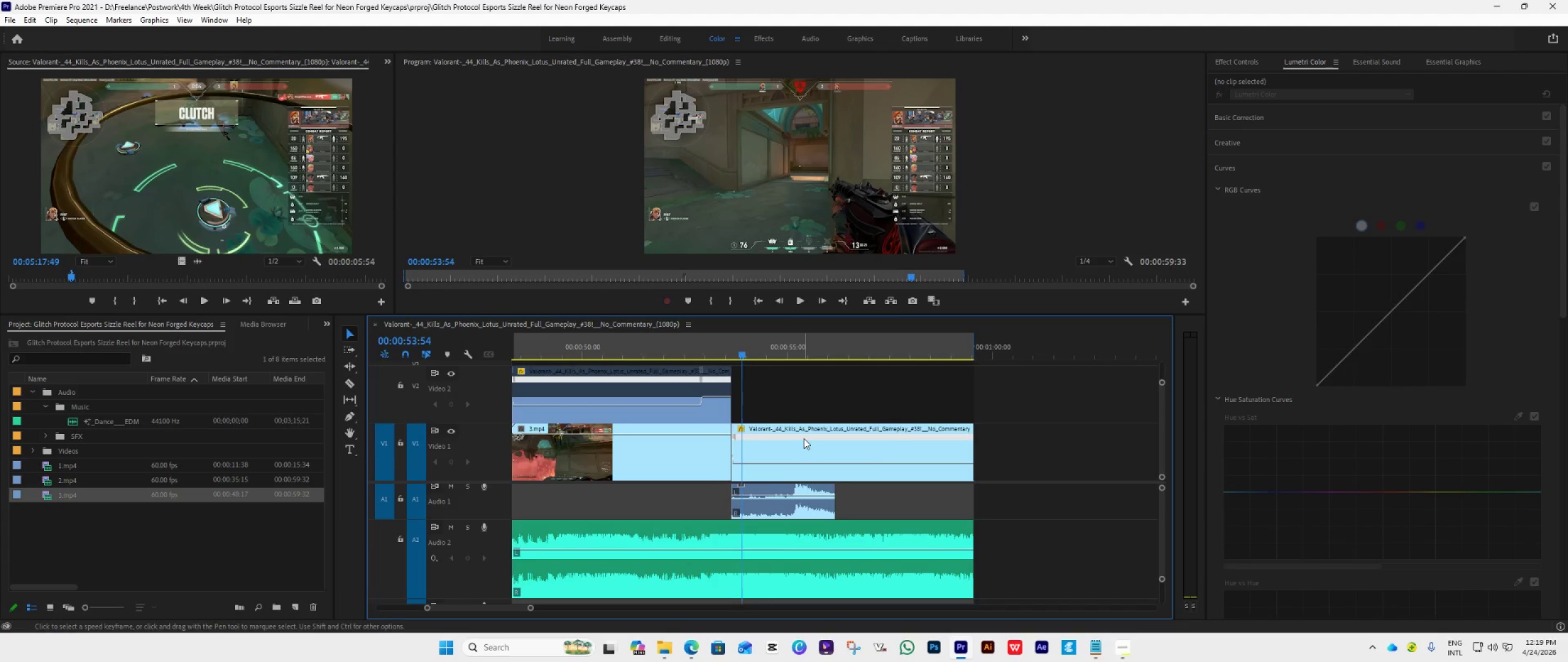 
left_click_drag(start_coordinate=[802, 444], to_coordinate=[802, 408])
 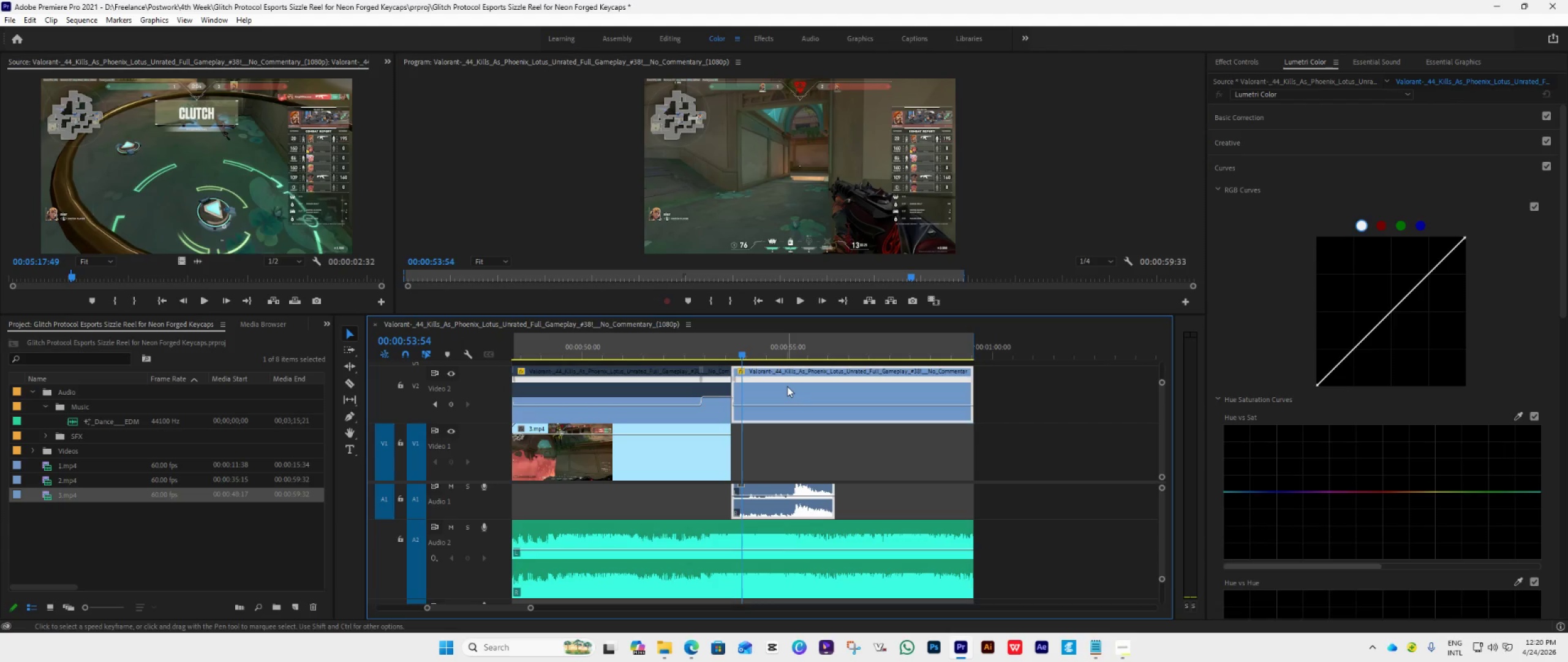 
wait(5.58)
 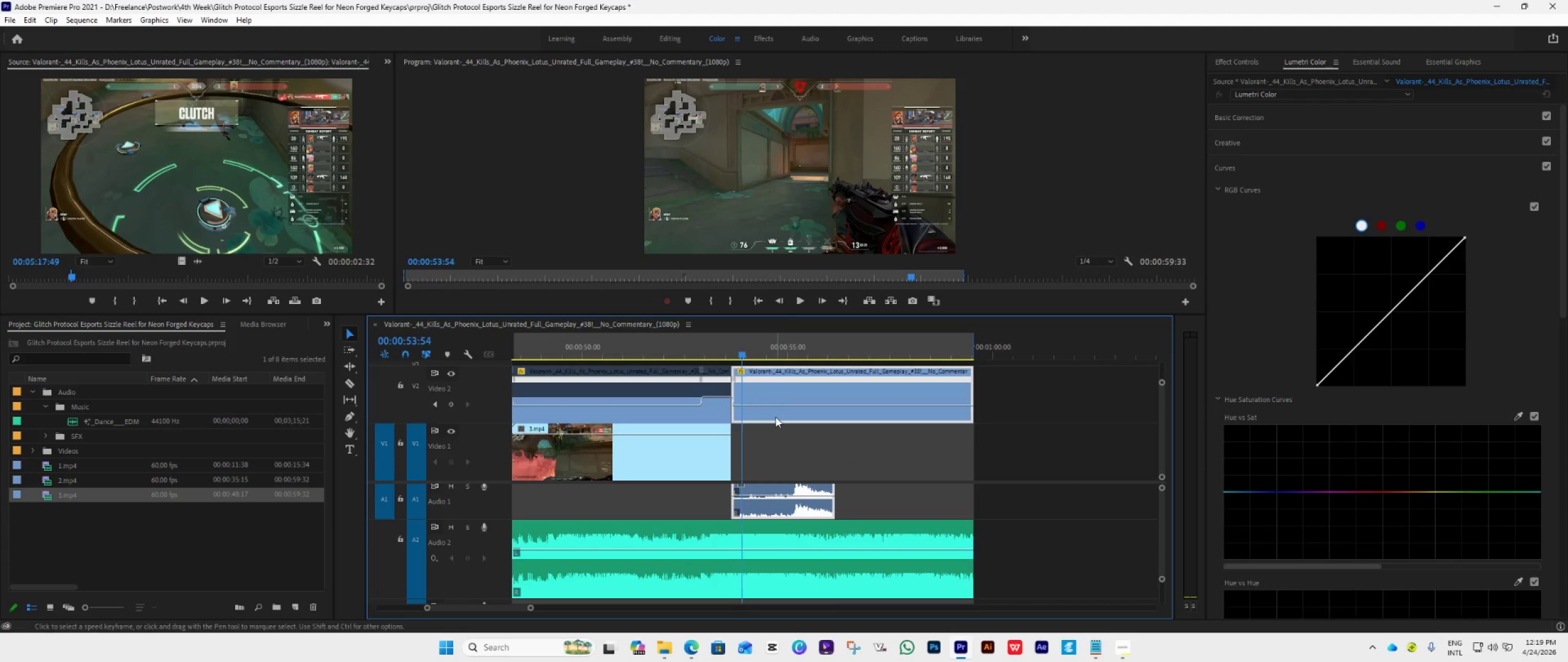 
left_click_drag(start_coordinate=[743, 354], to_coordinate=[735, 359])
 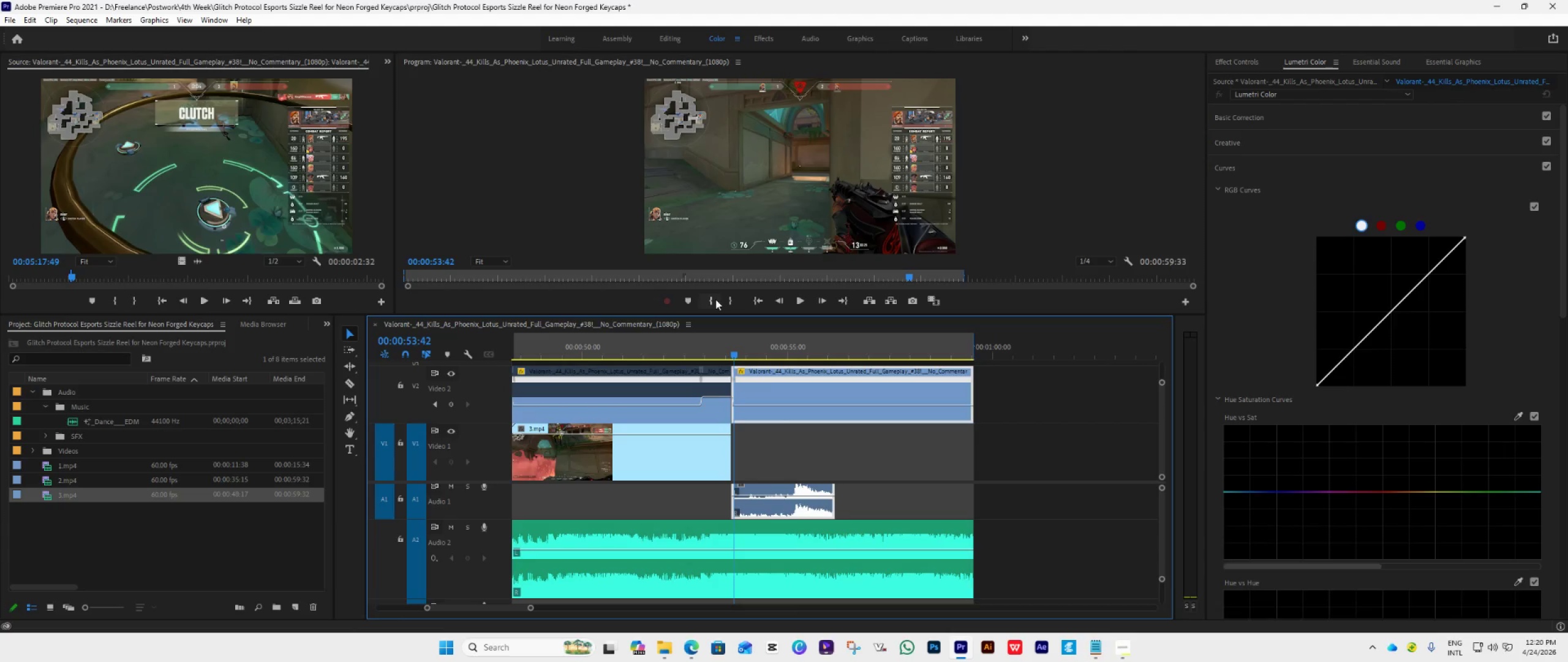 
left_click([715, 299])
 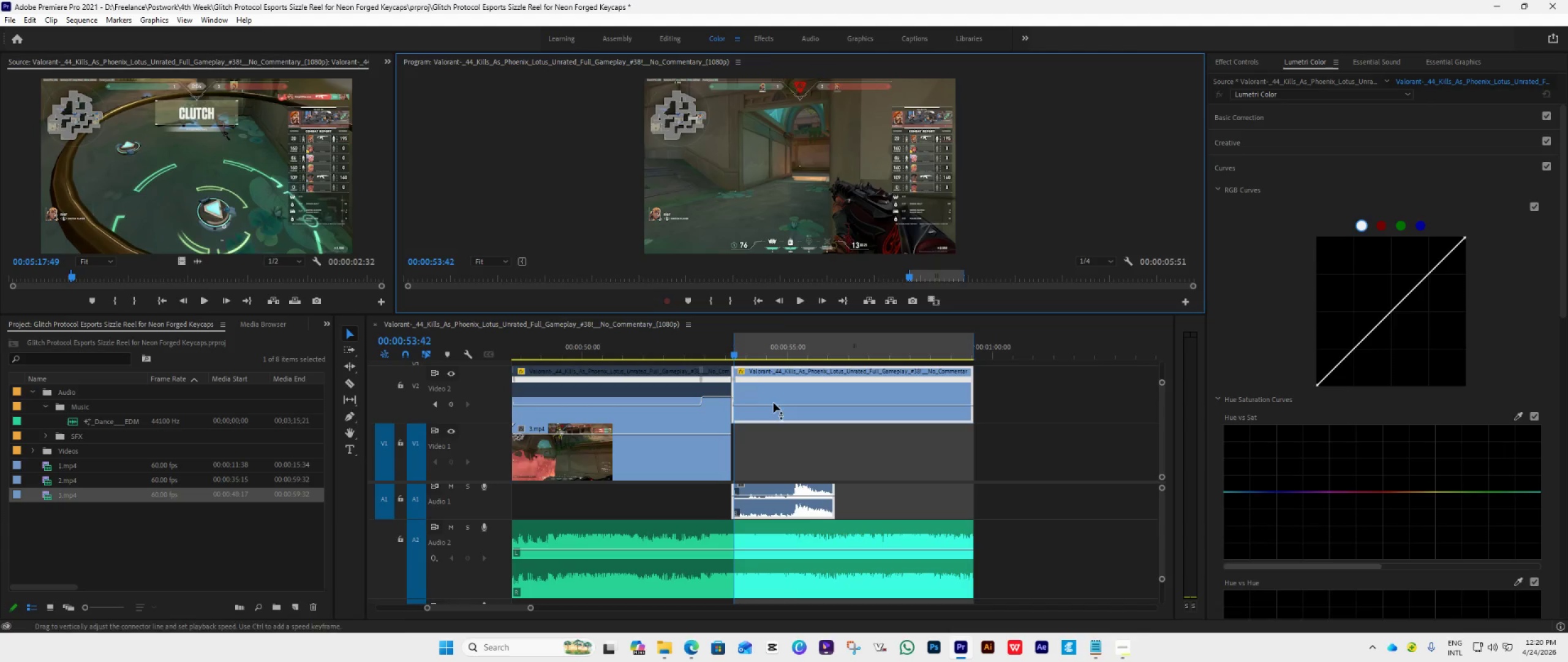 
key(ArrowLeft)
 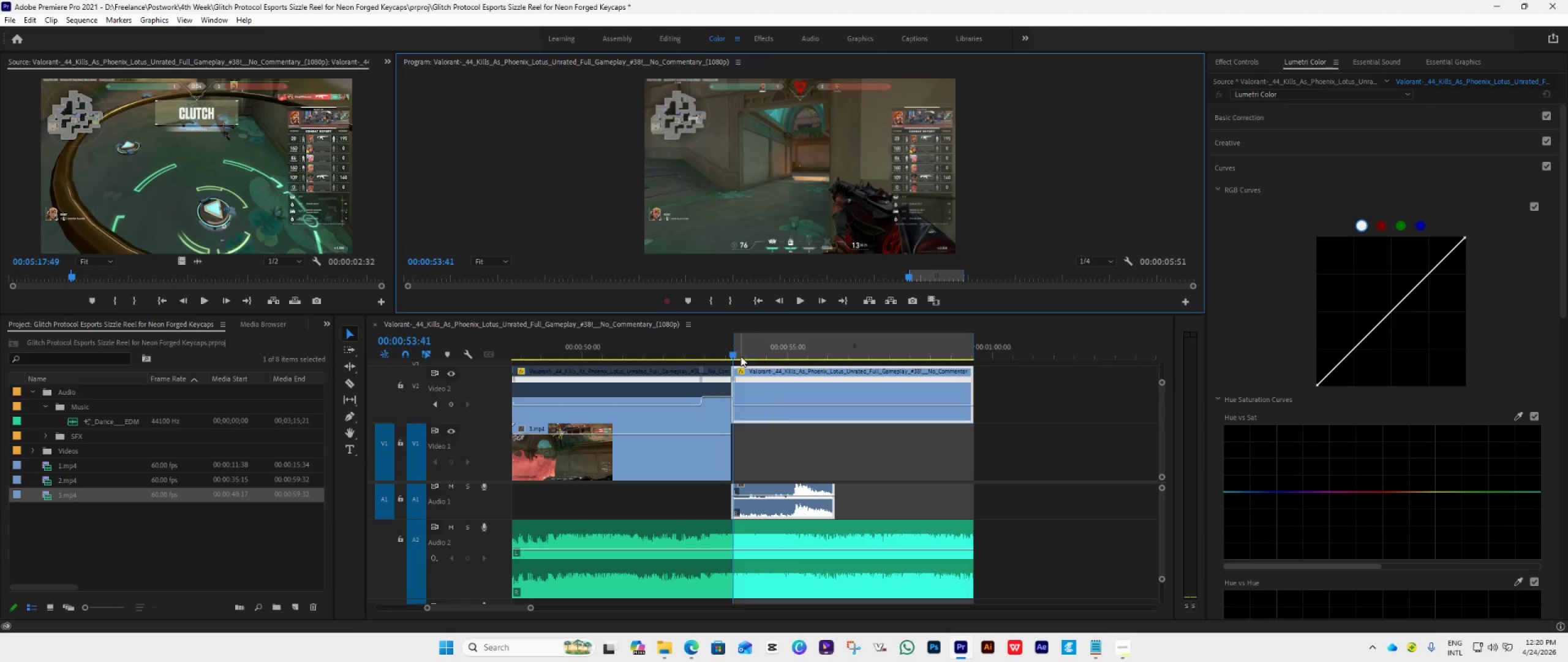 
key(ArrowLeft)
 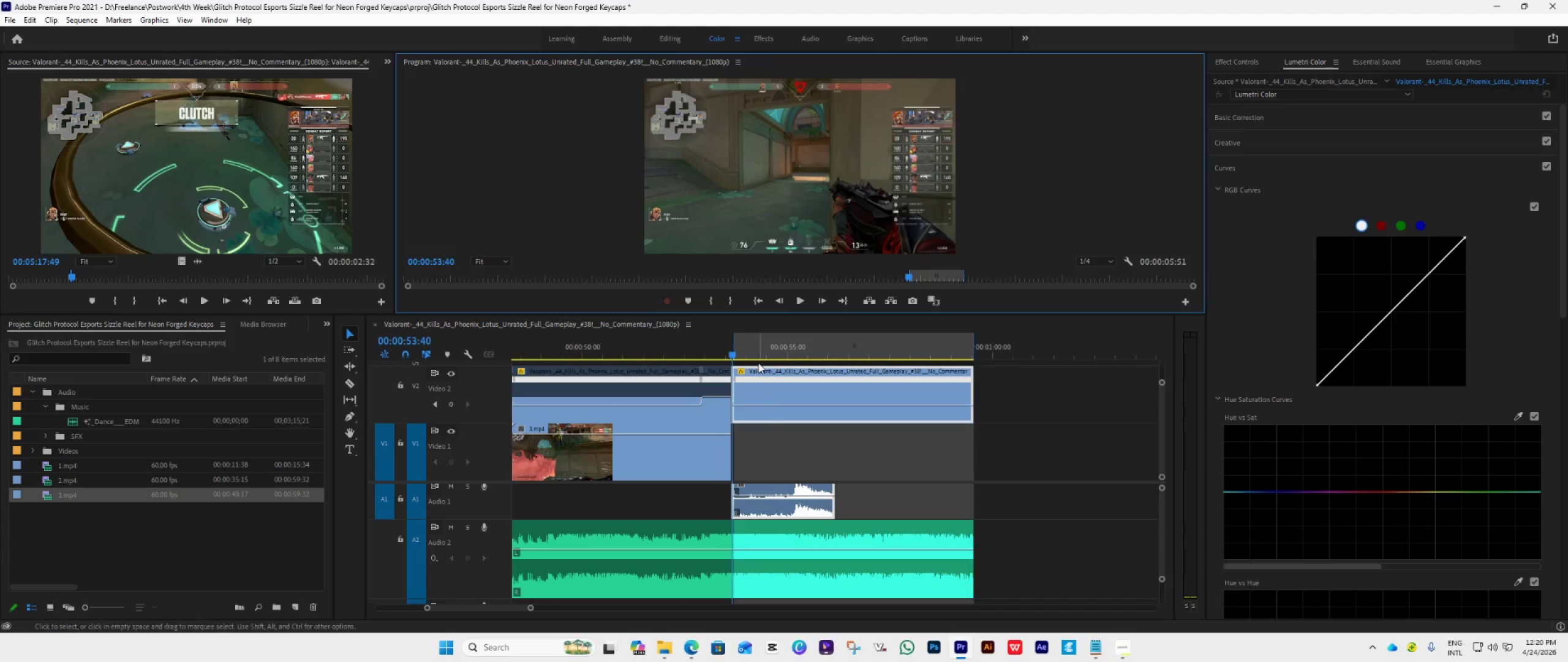 
key(ArrowLeft)
 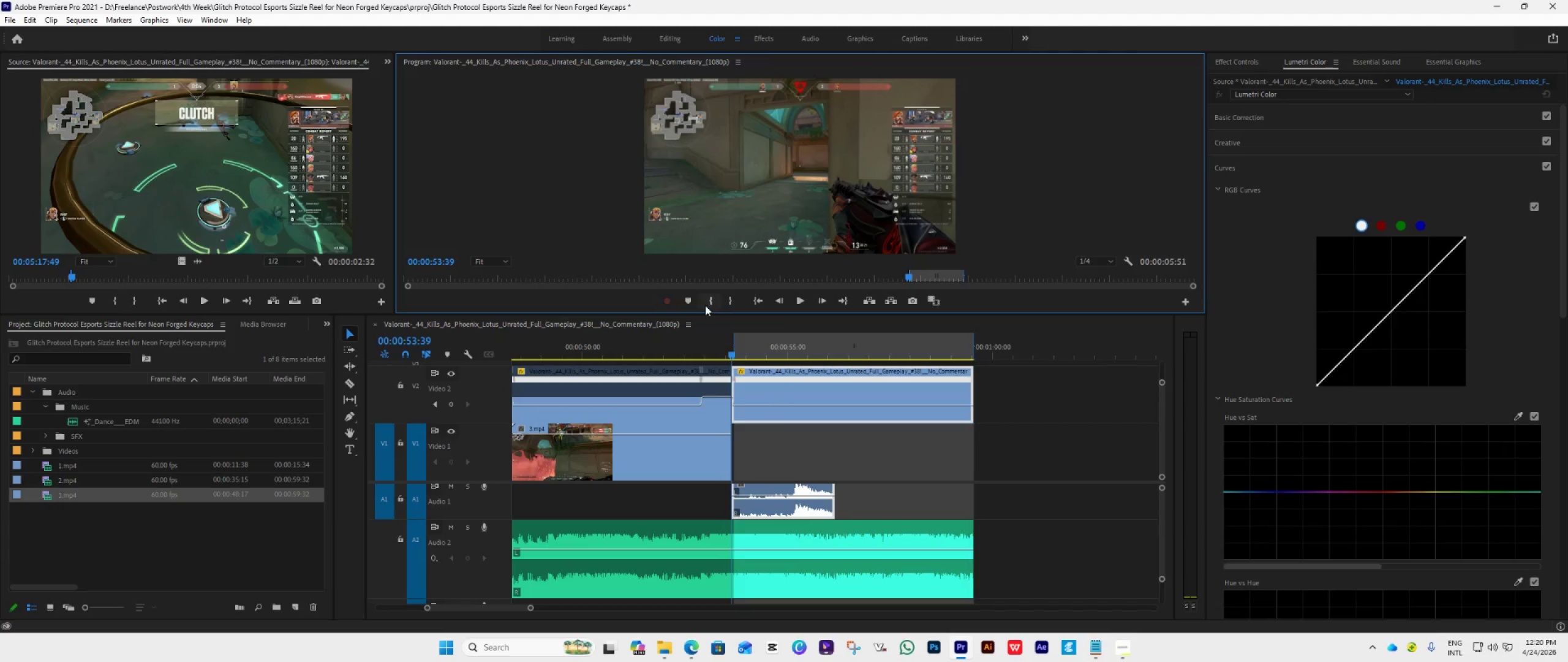 
left_click([710, 301])
 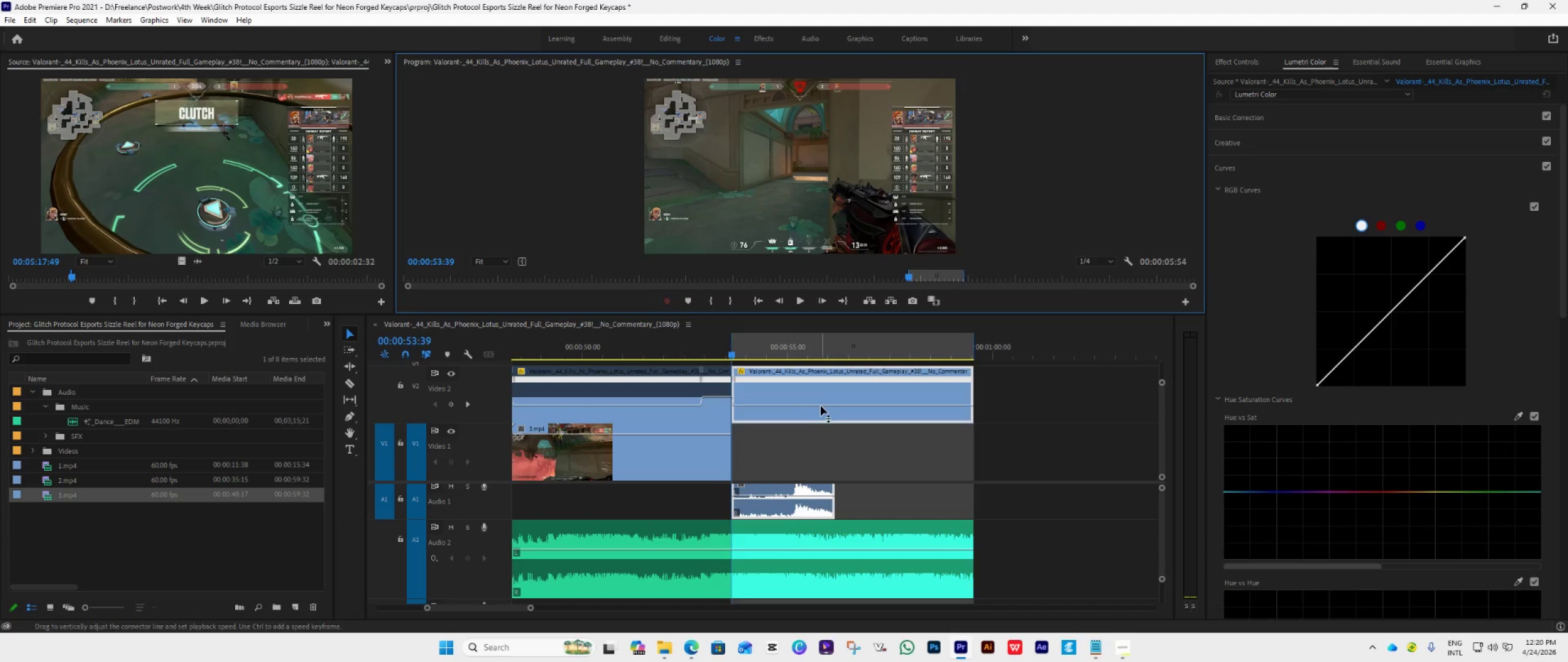 
left_click([820, 431])
 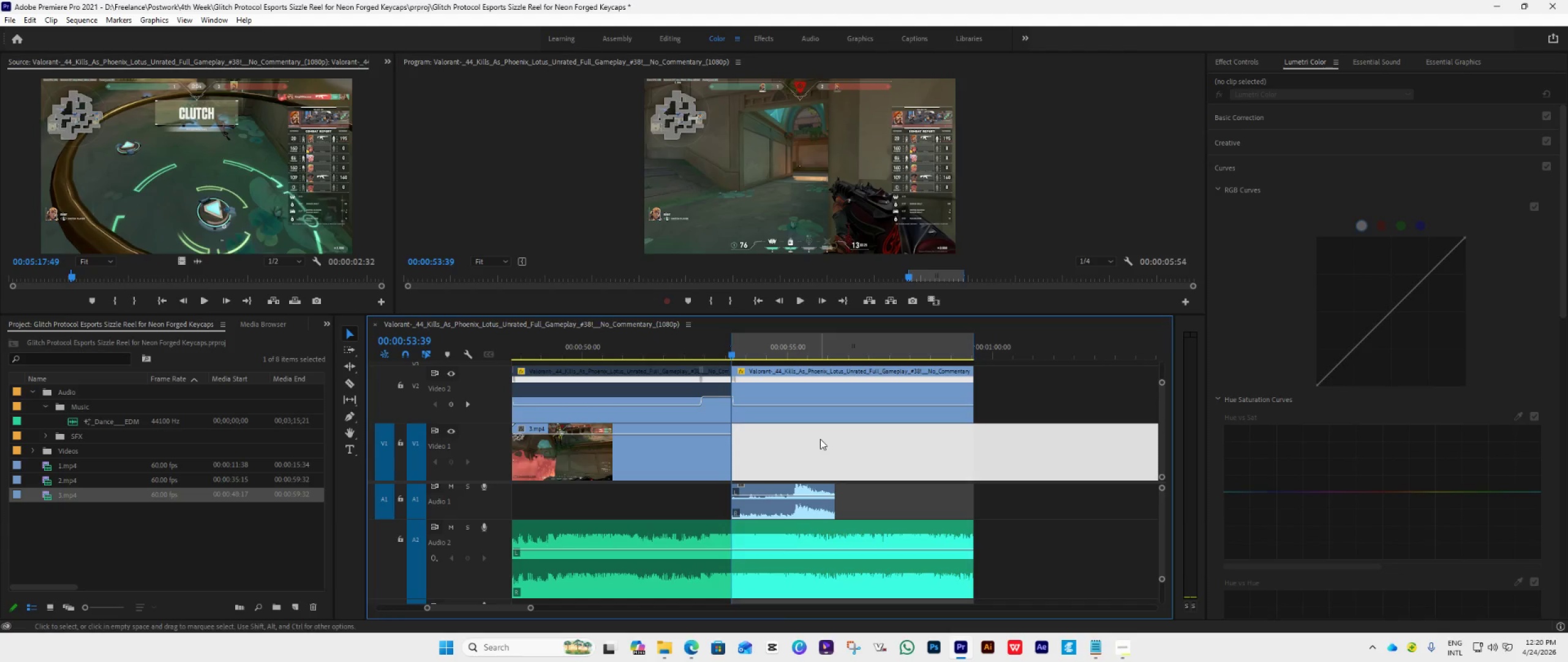 
key(Control+M)
 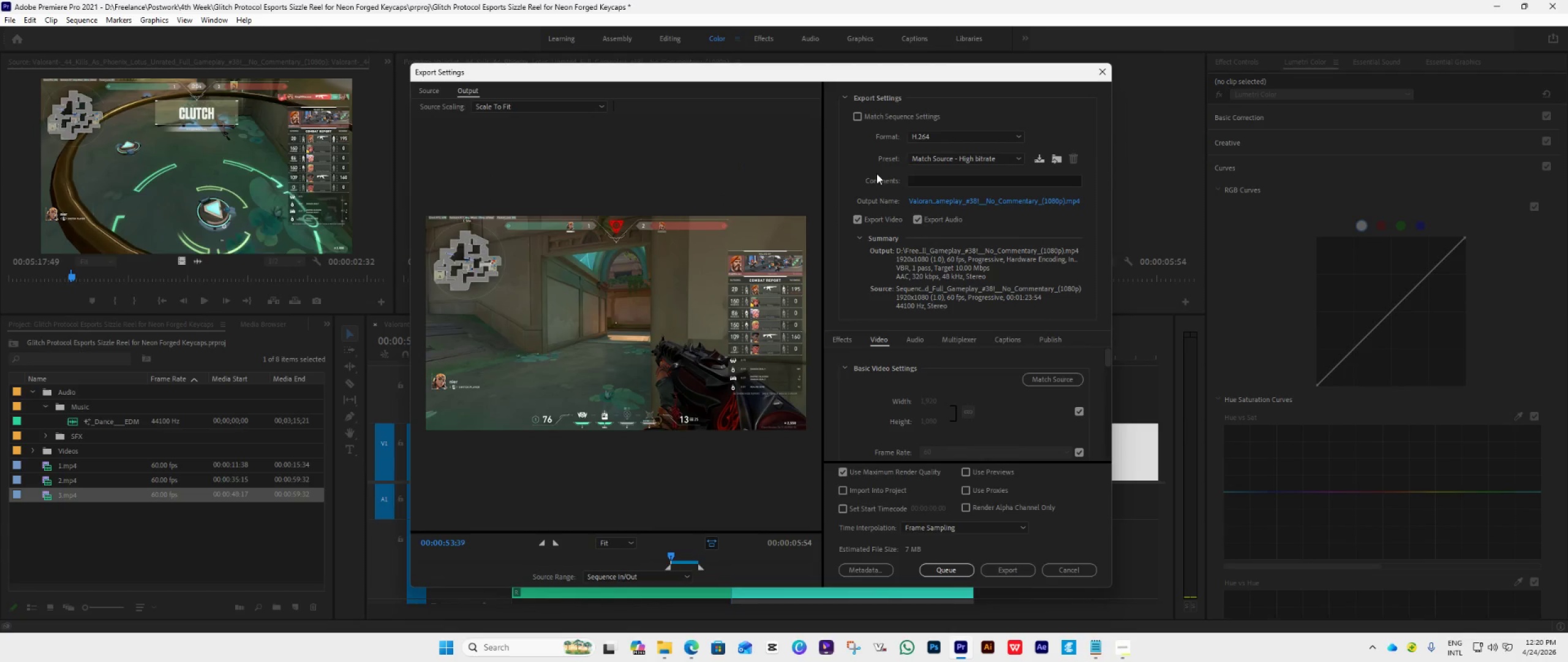 
left_click([954, 203])
 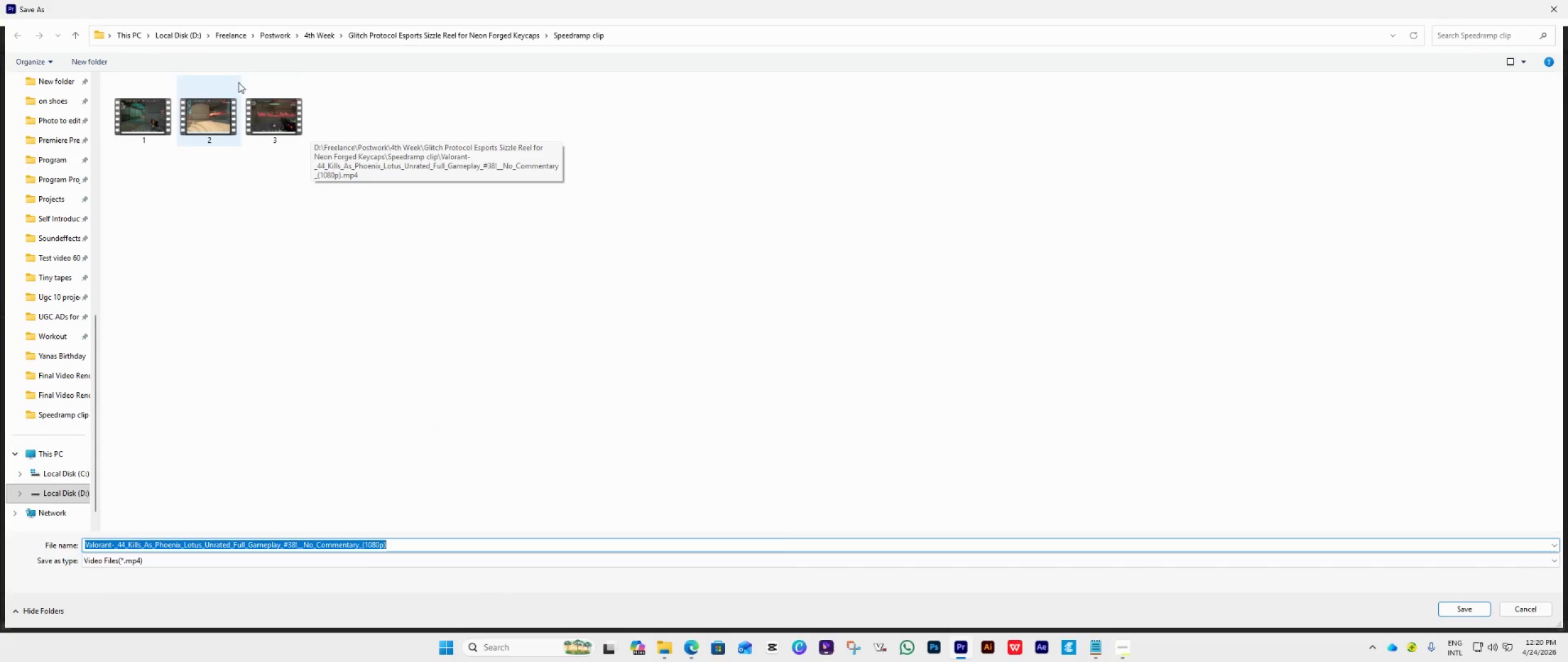 
left_click([279, 118])
 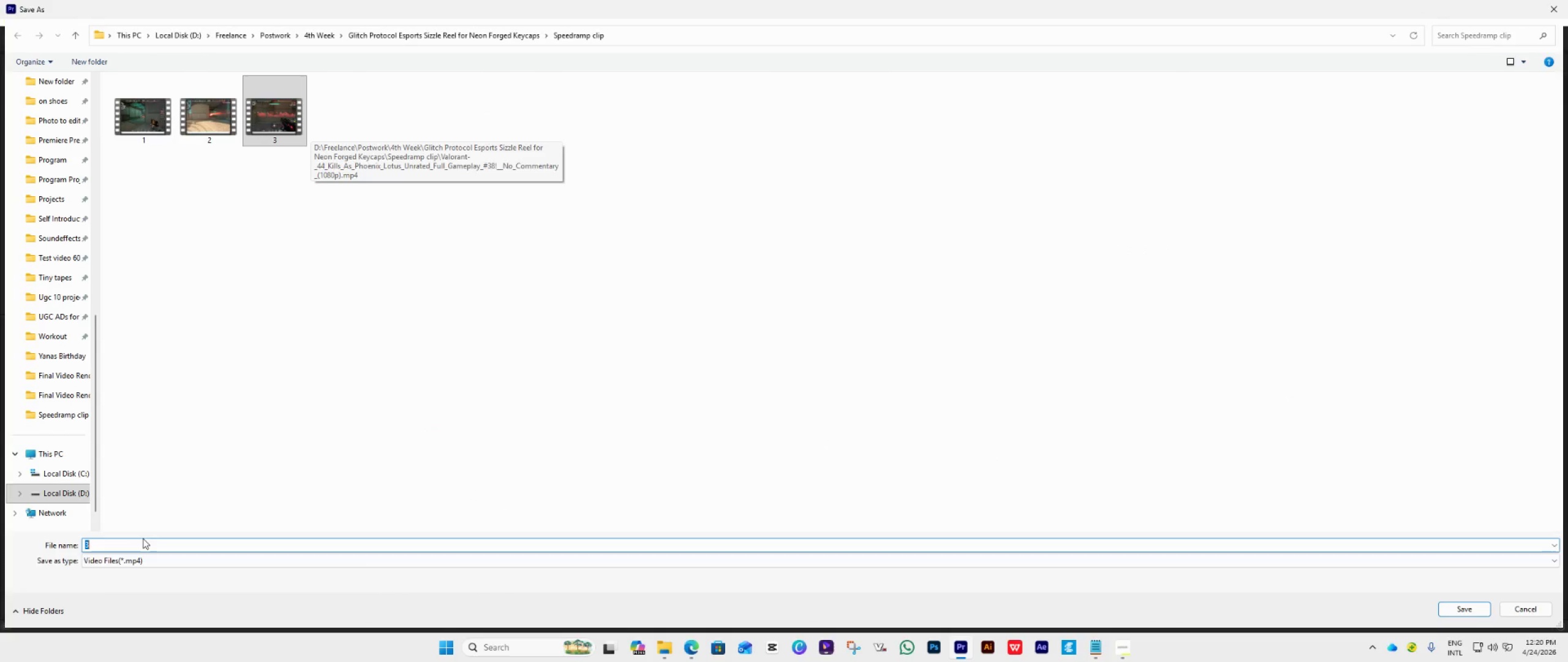 
key(4)
 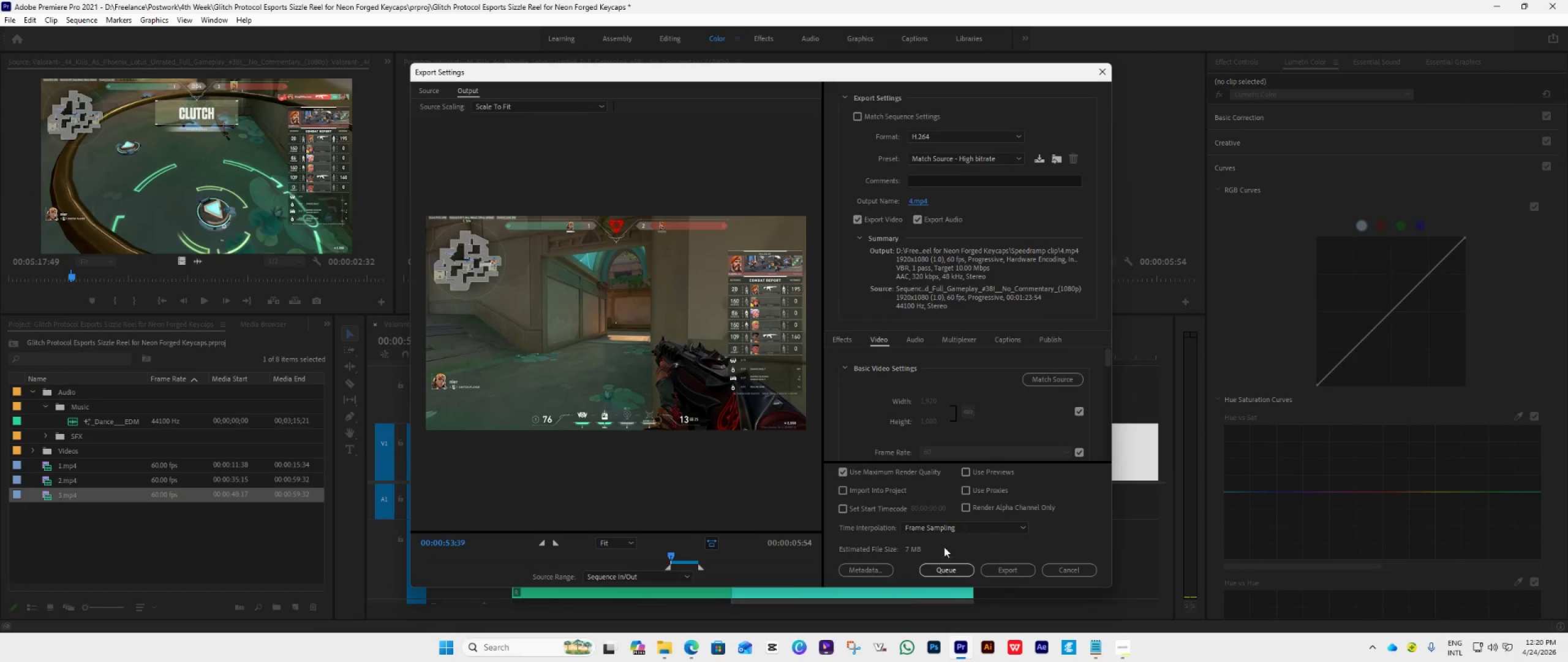 
left_click([1010, 571])
 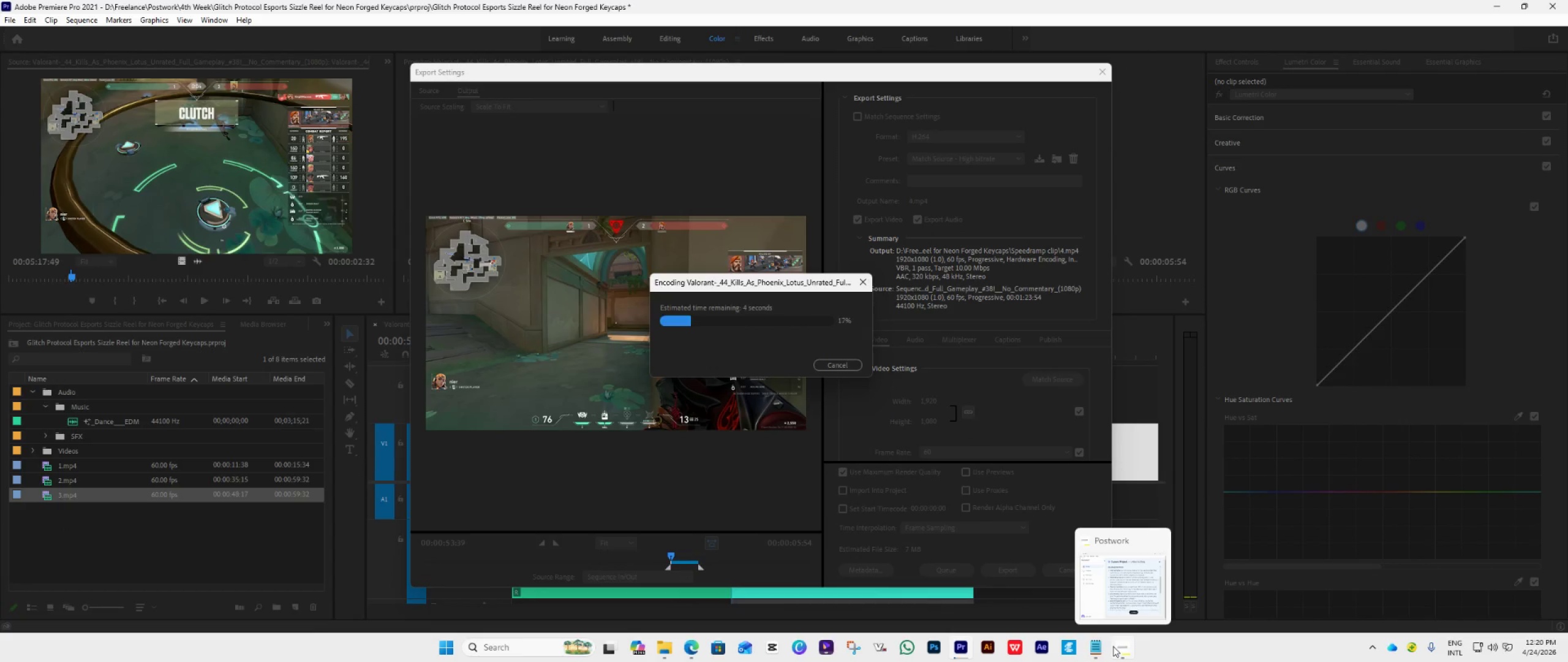 
left_click([1132, 588])